 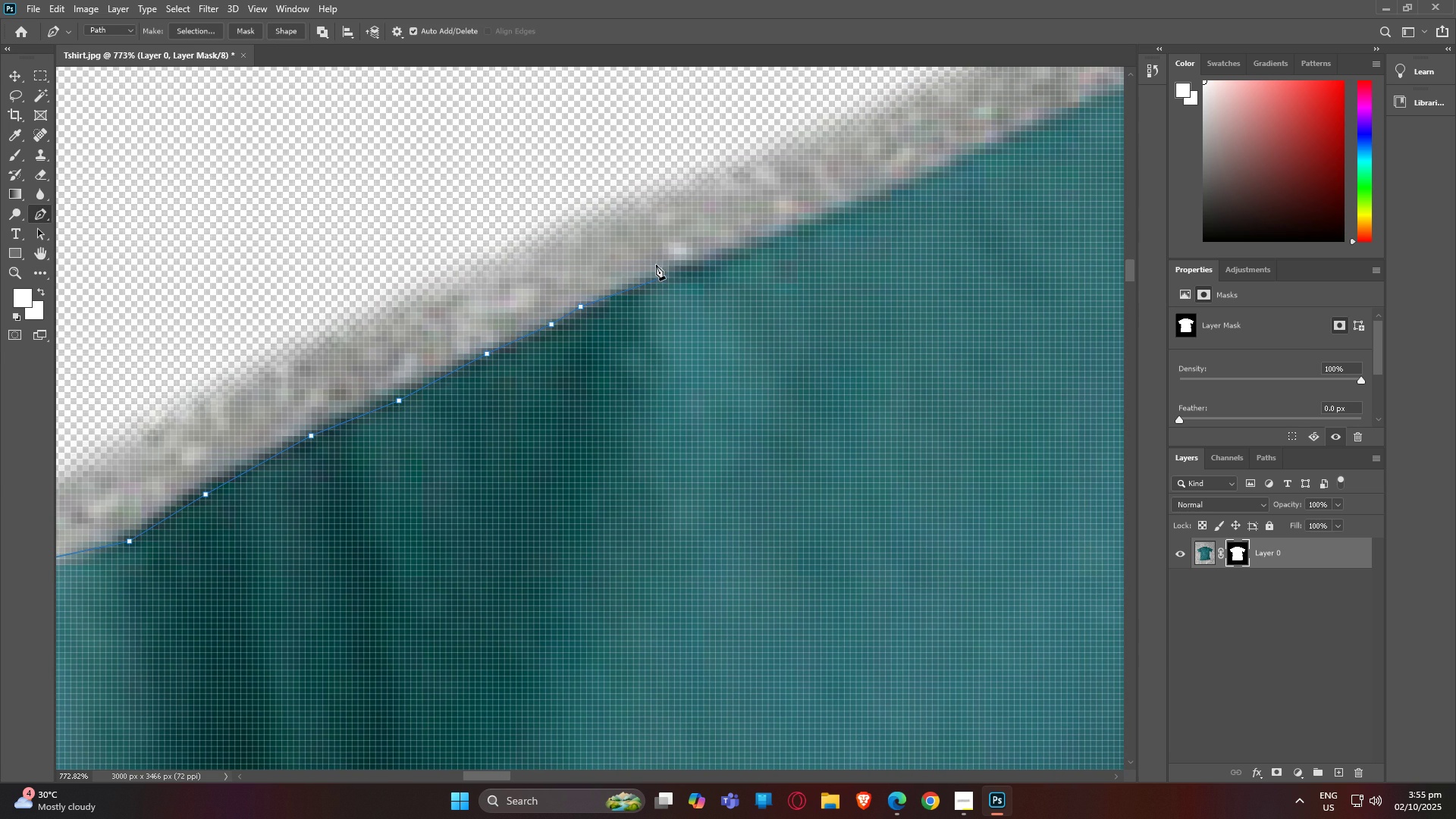 
left_click([742, 252])
 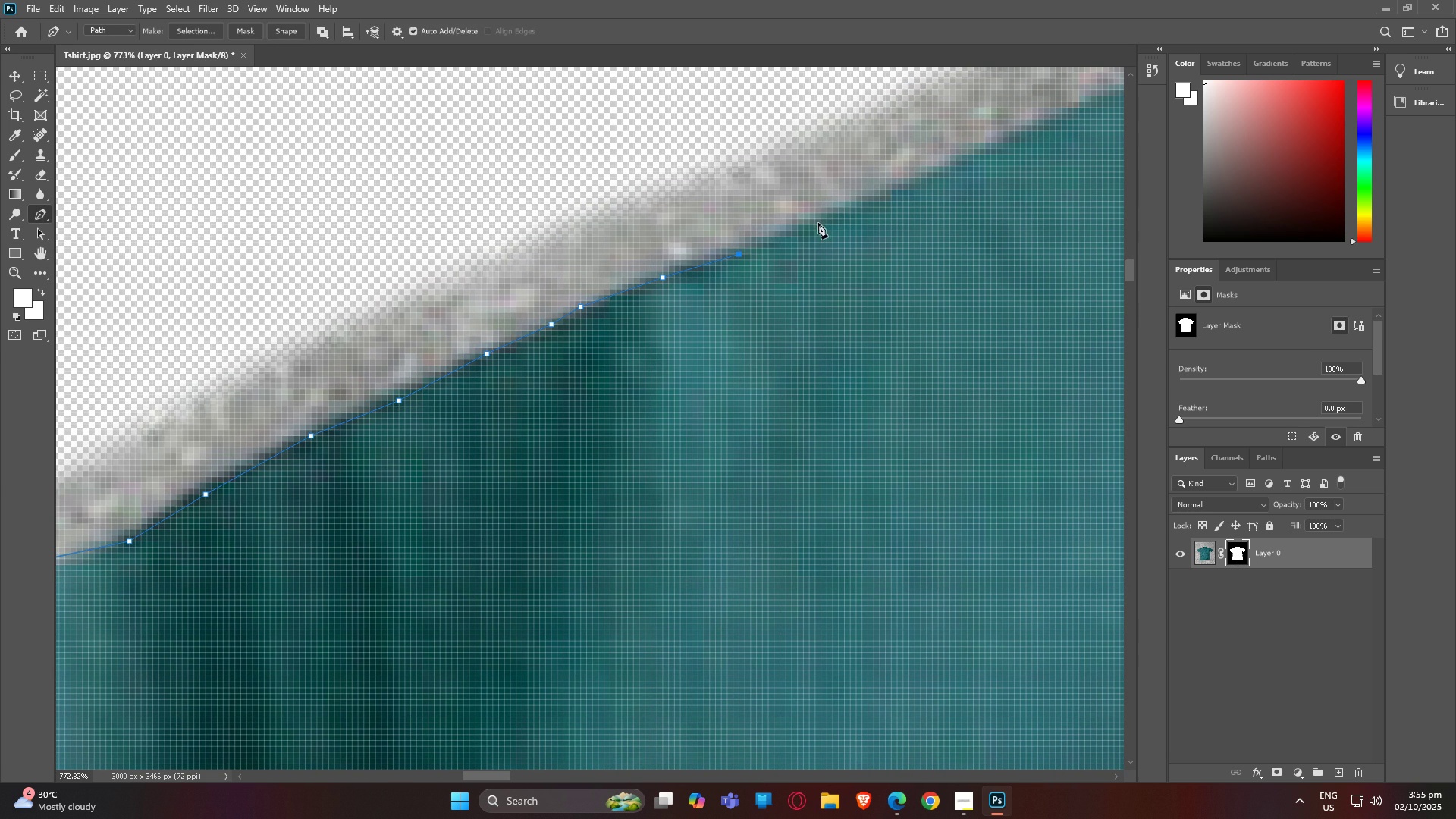 
left_click([821, 223])
 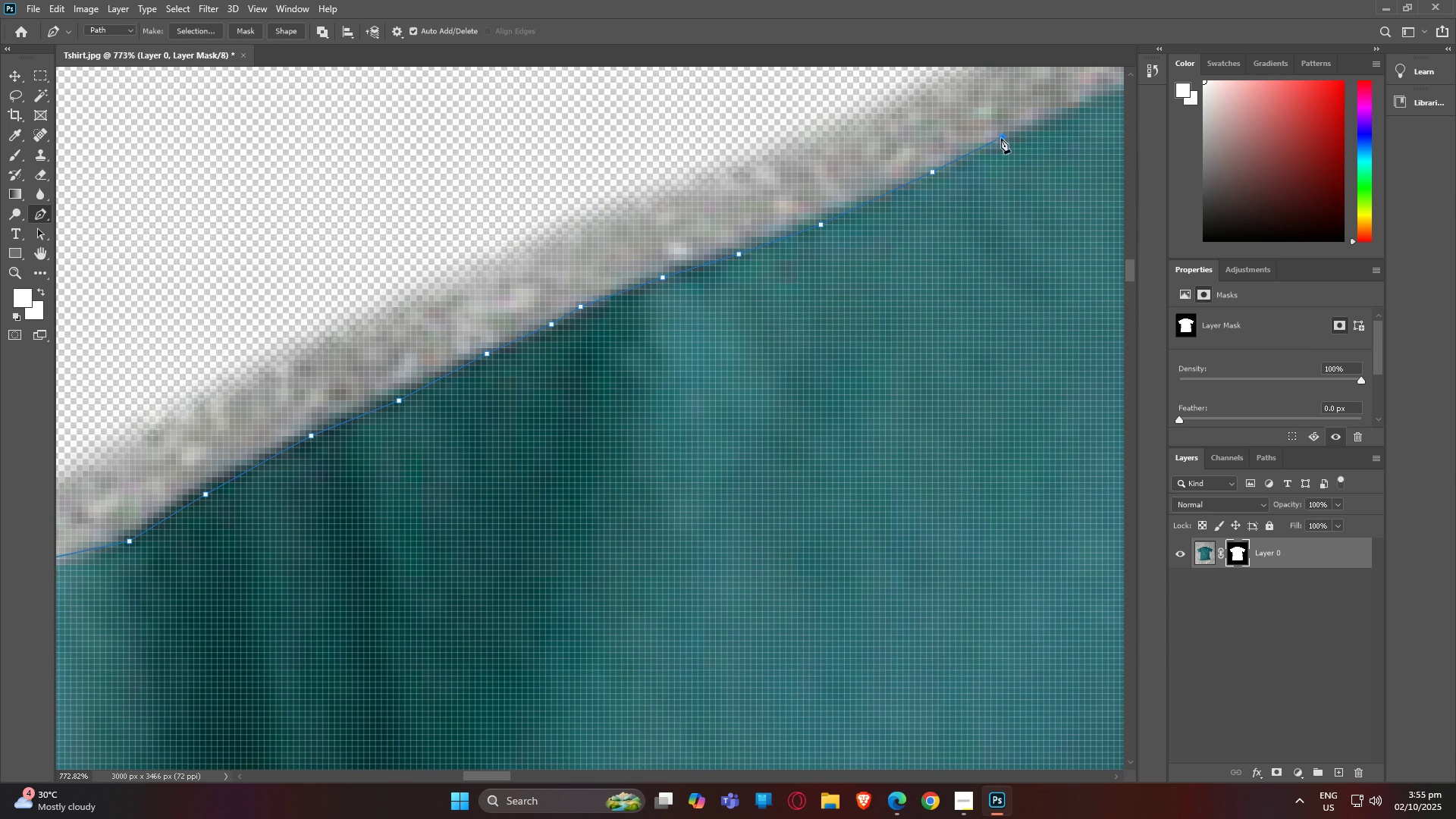 
double_click([1001, 138])
 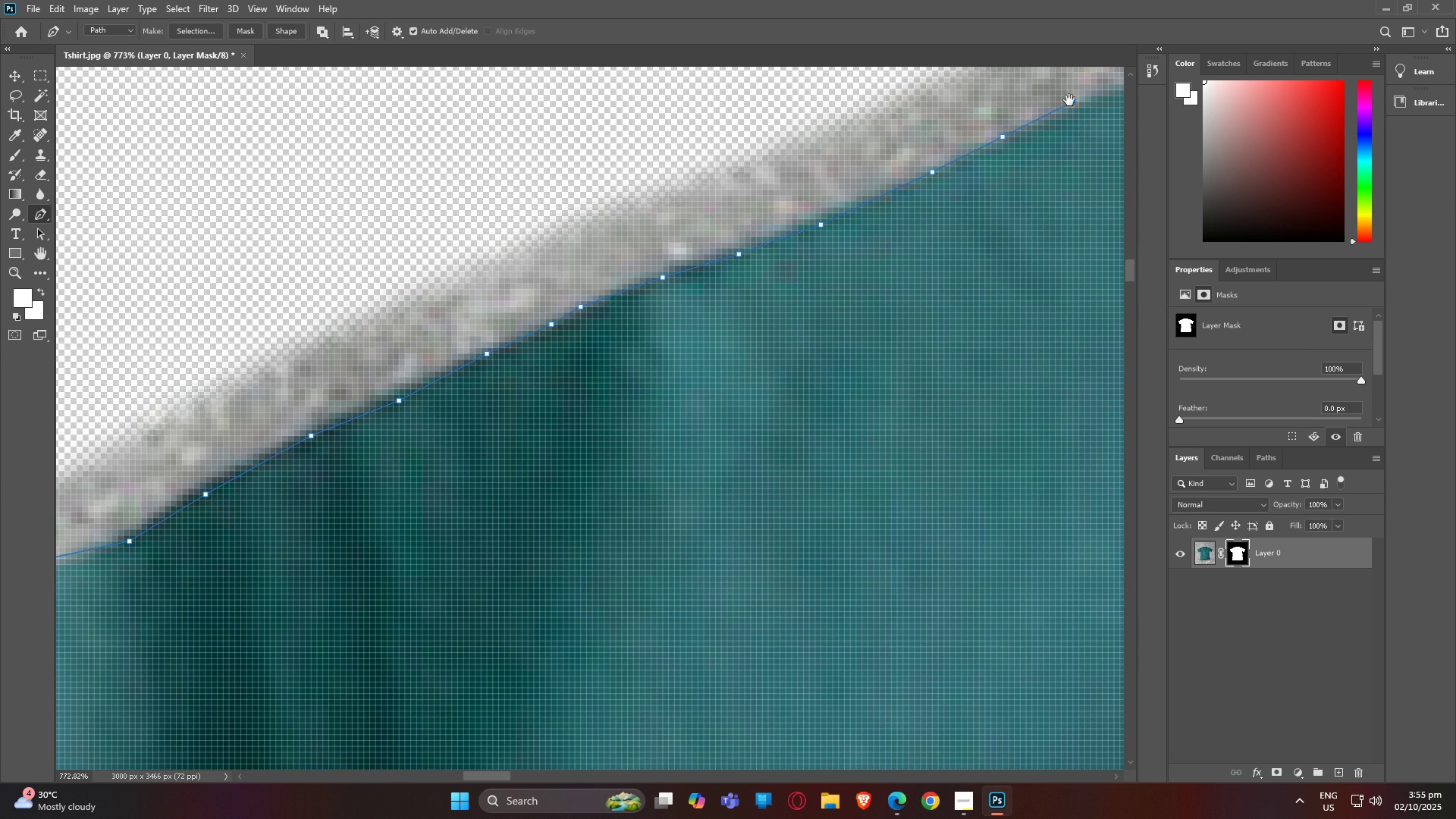 
type(hp)